 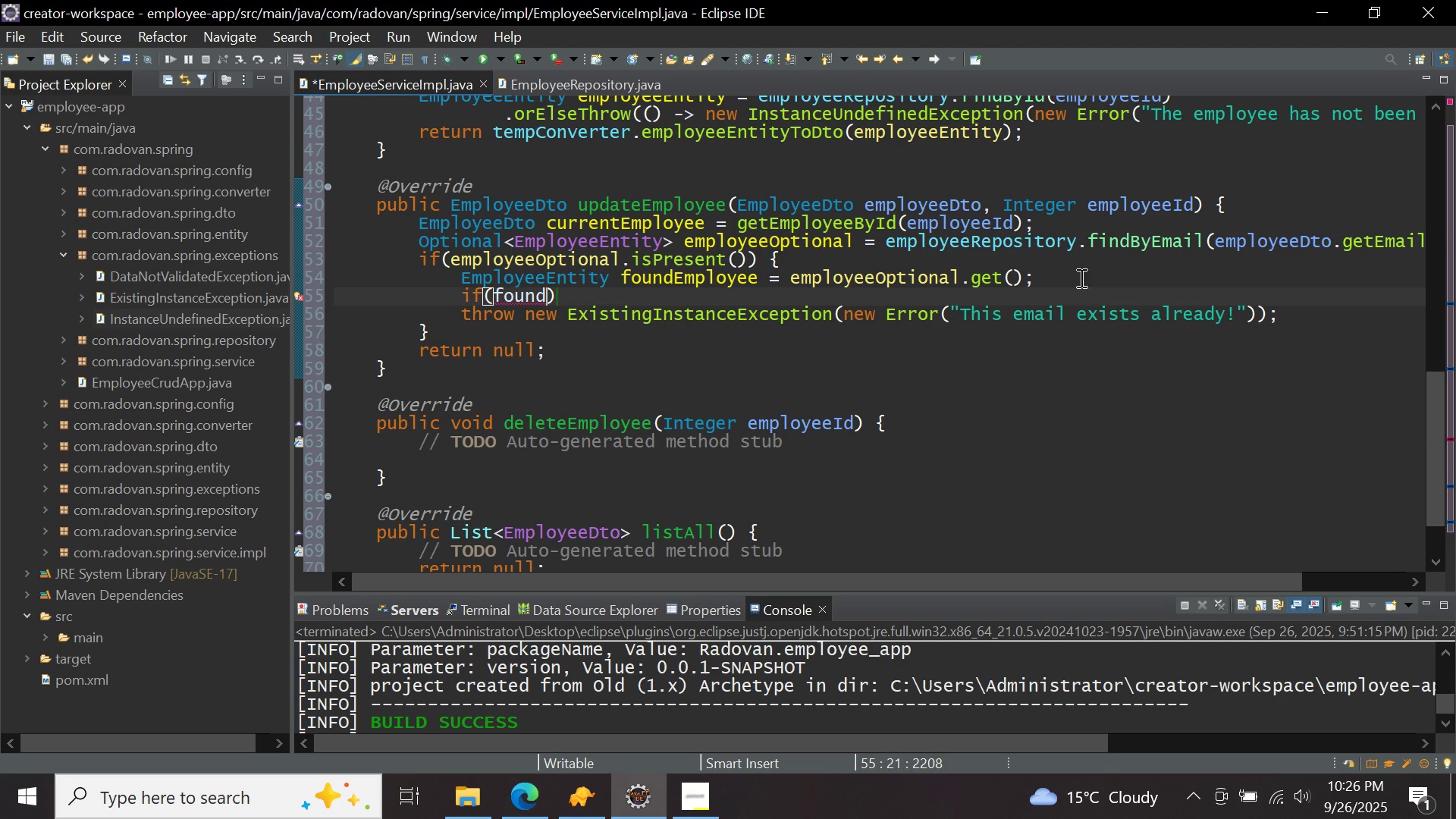 
key(Control+Space)
 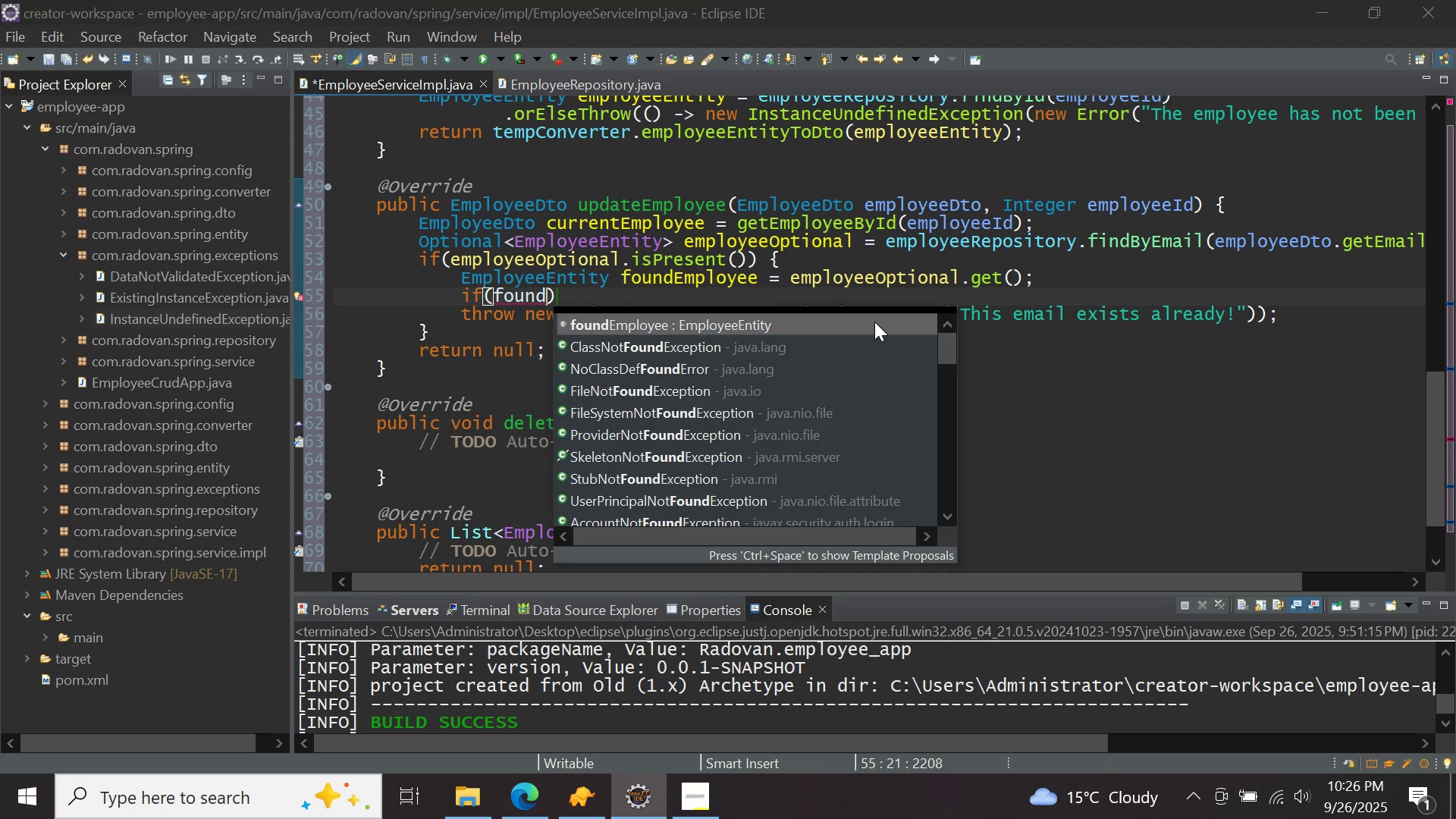 
double_click([874, 322])
 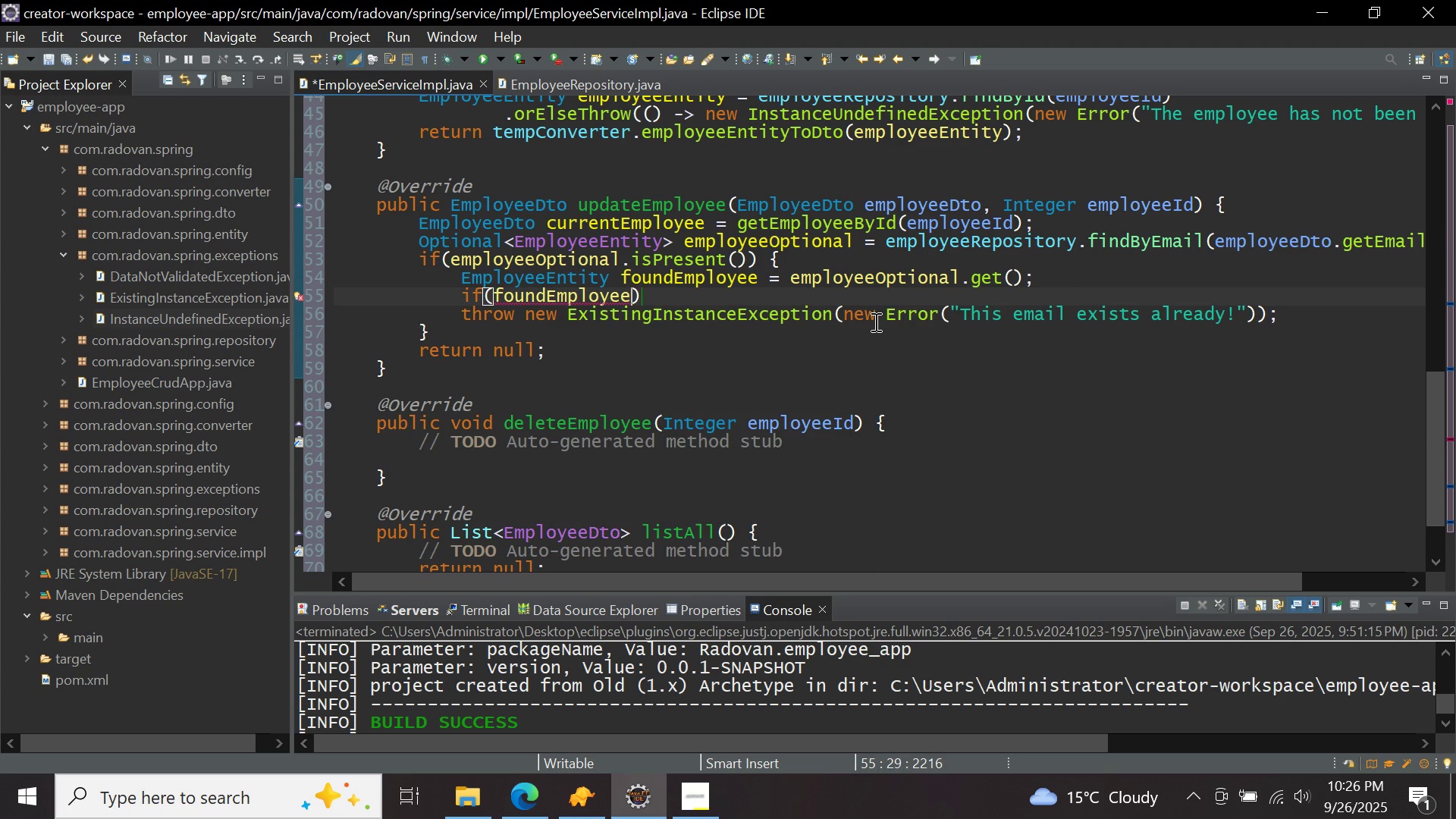 
type(.get)
 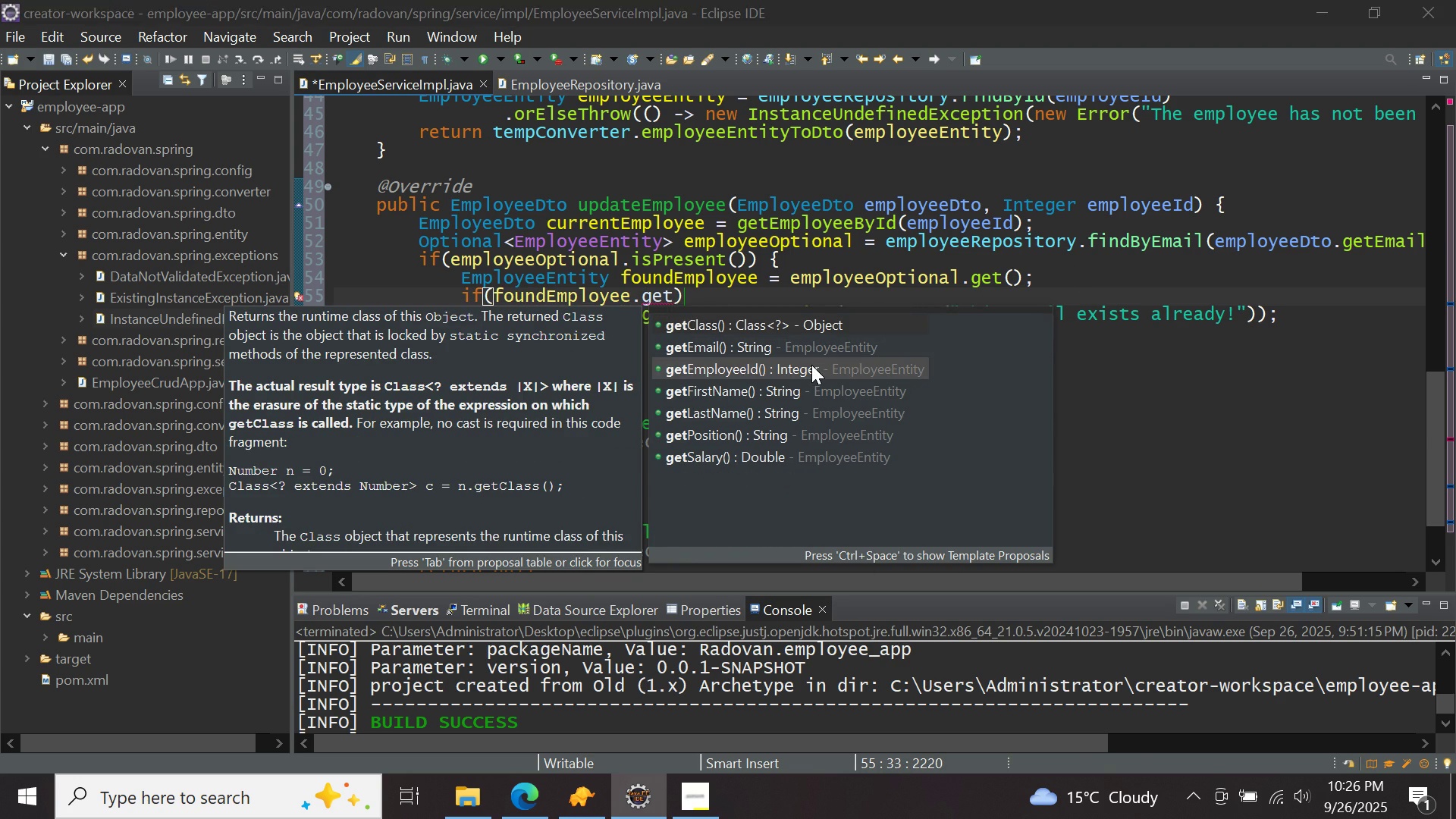 
double_click([811, 365])
 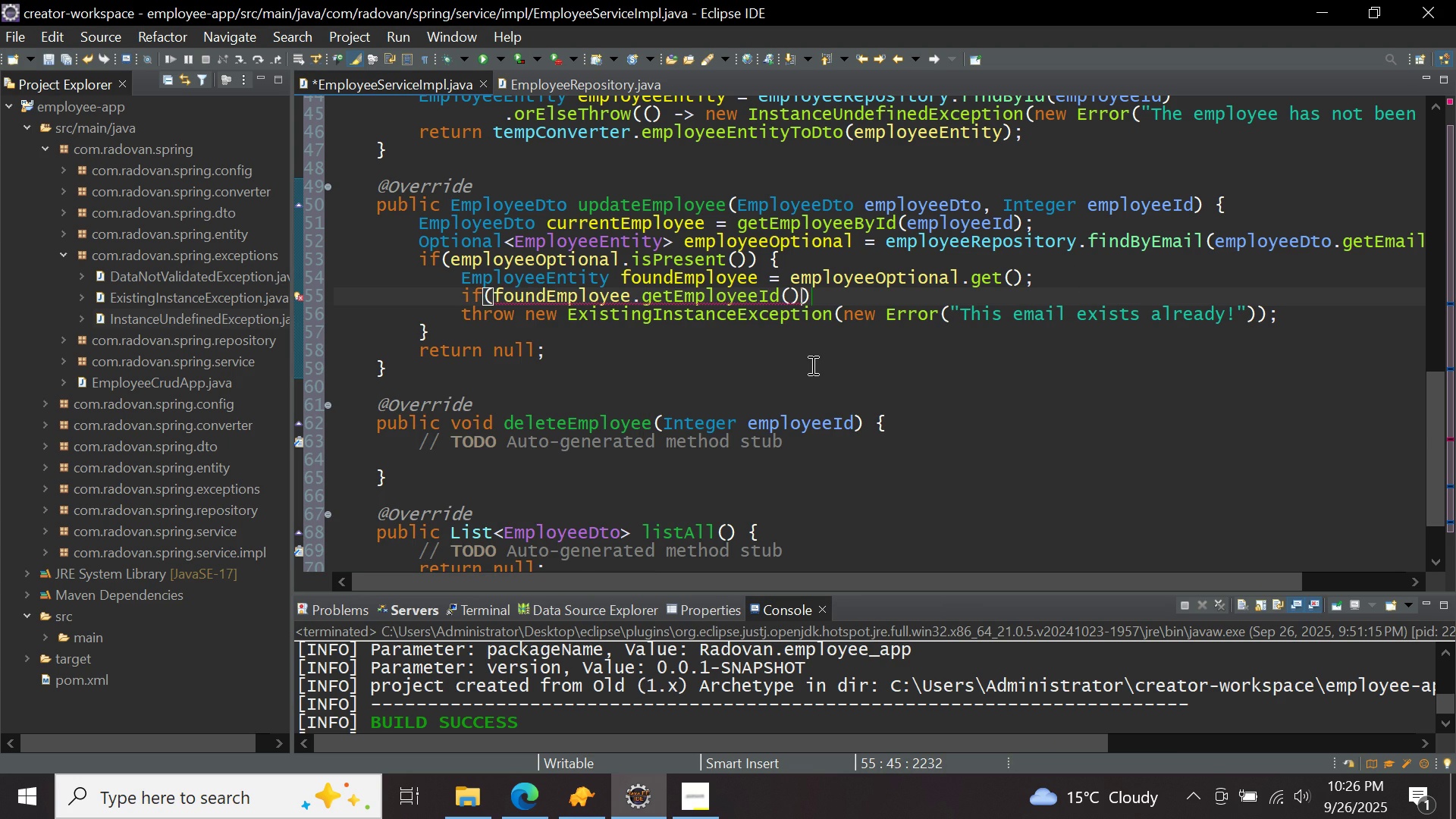 
type( != curr)